 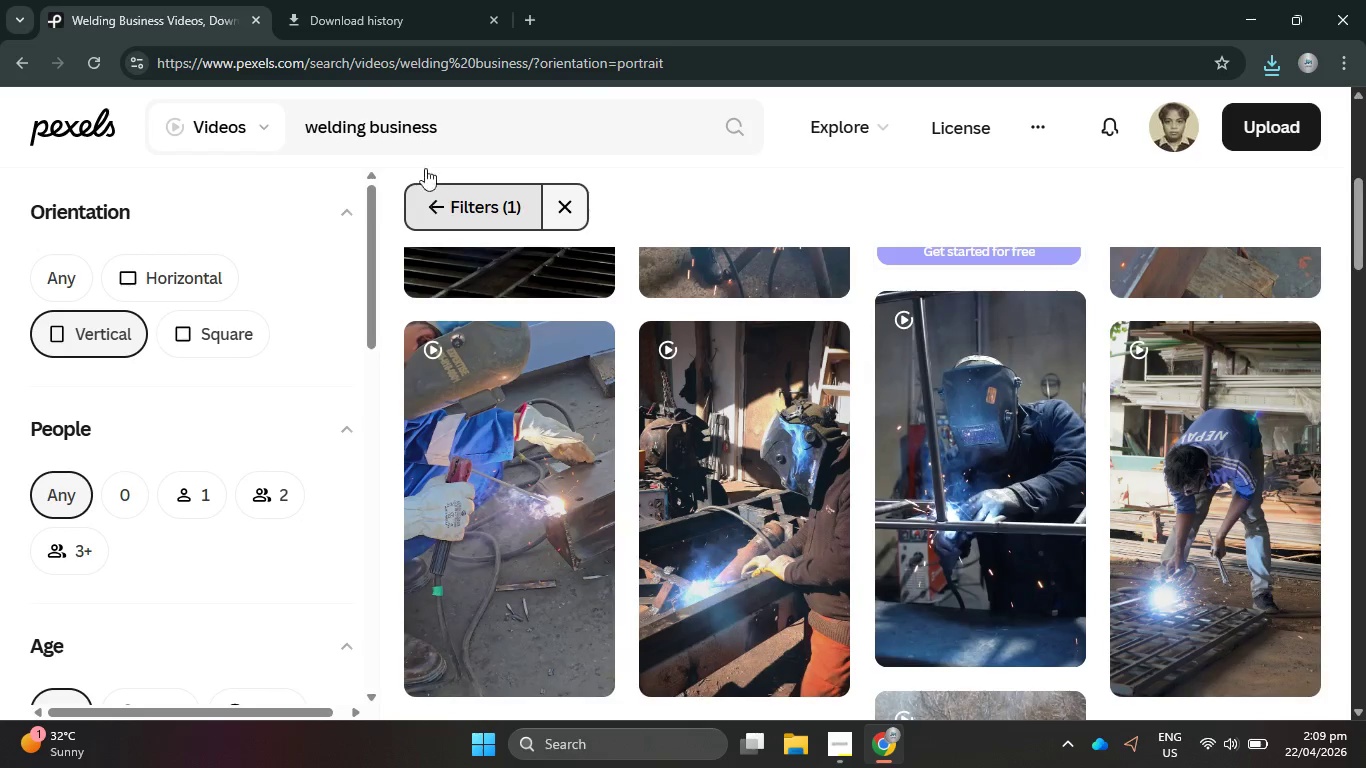 
left_click_drag(start_coordinate=[489, 132], to_coordinate=[300, 130])
 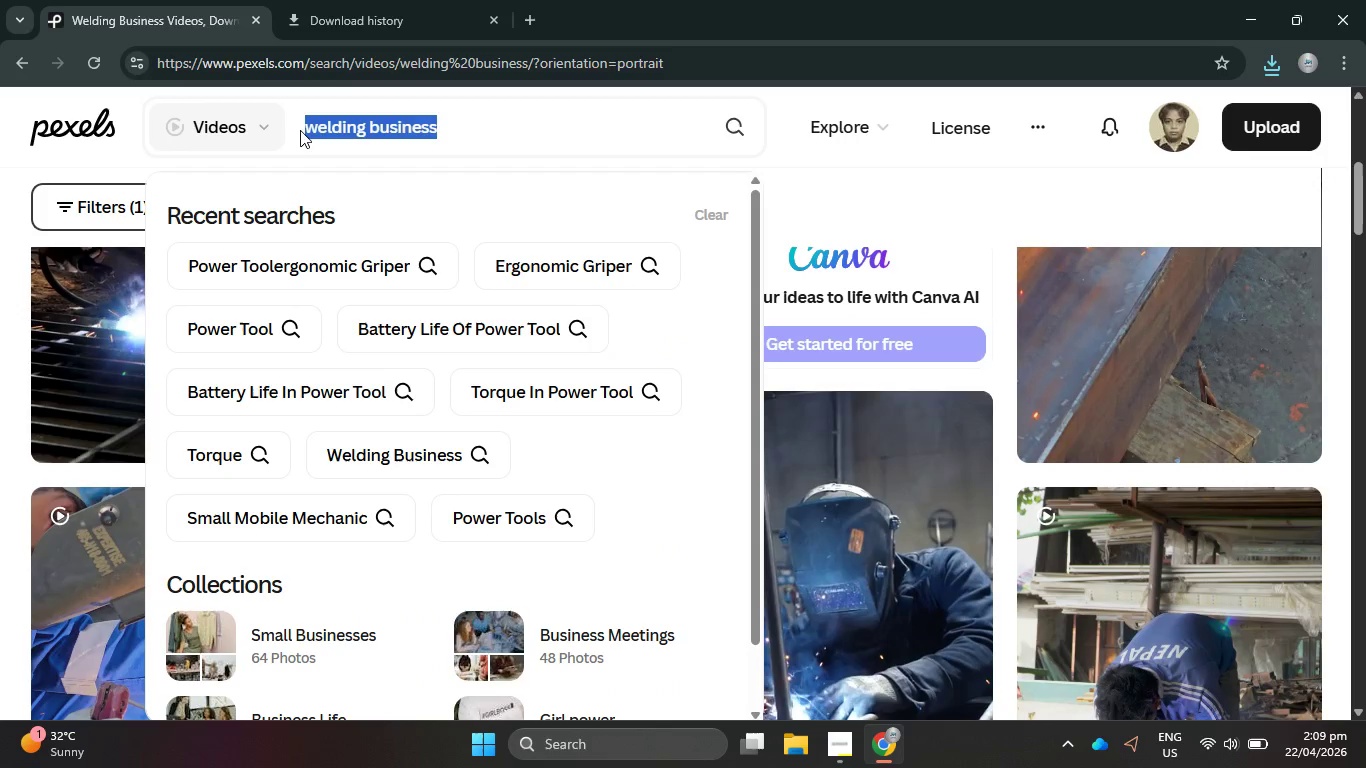 
key(Control+V)
 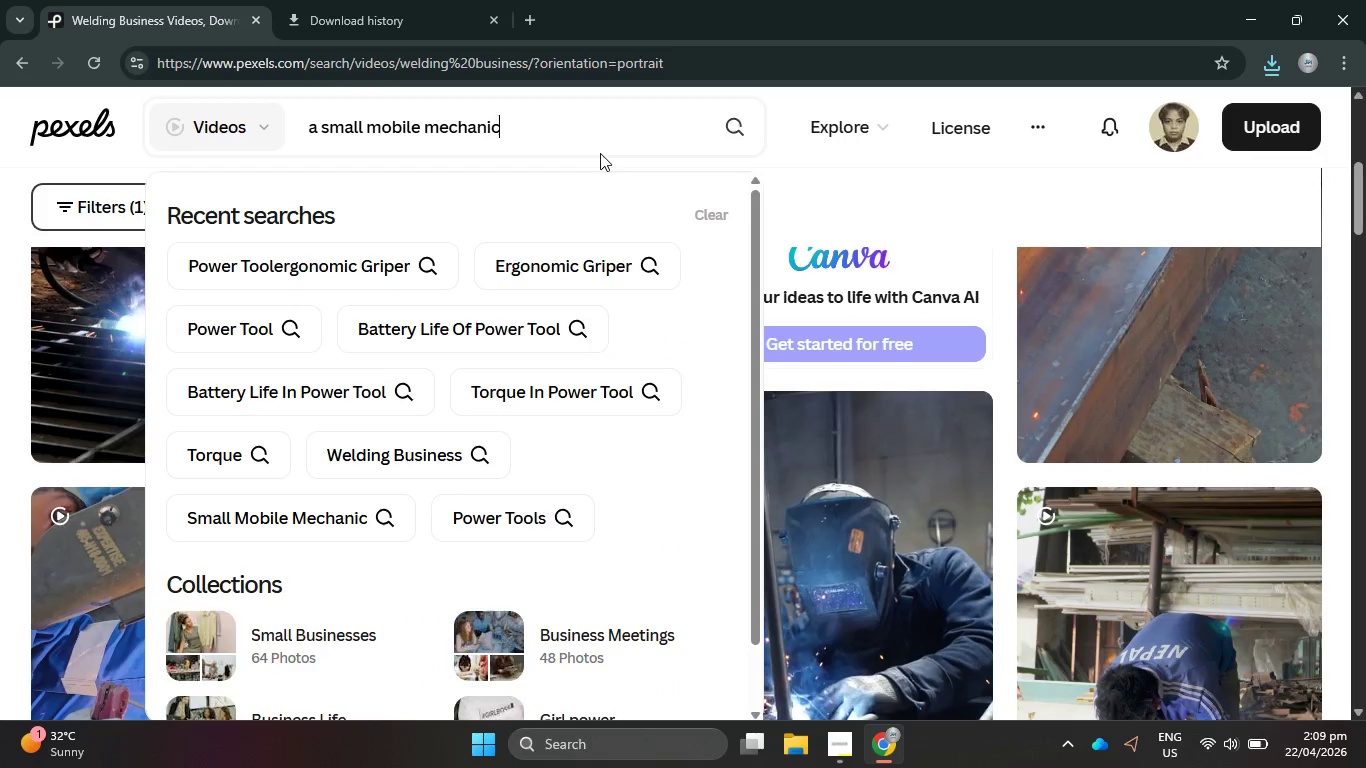 
key(Enter)
 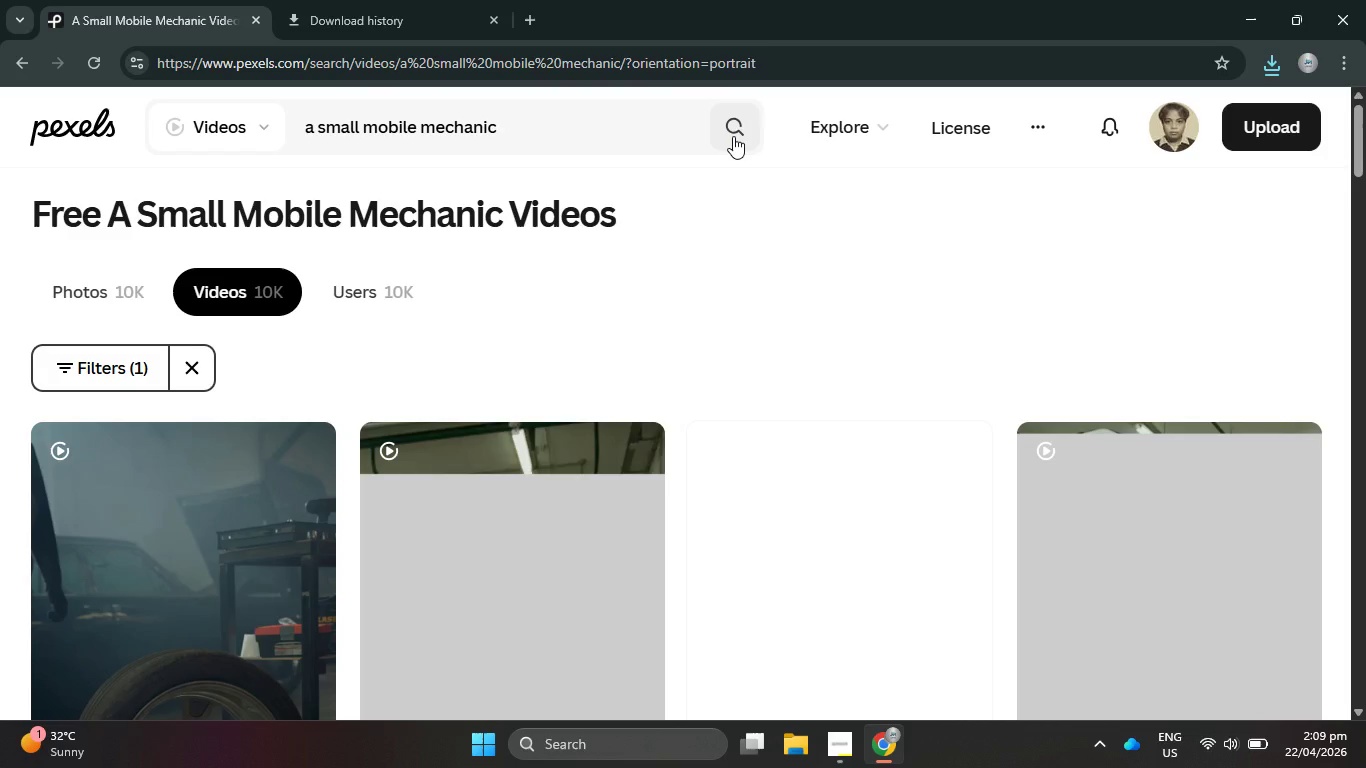 
wait(15.12)
 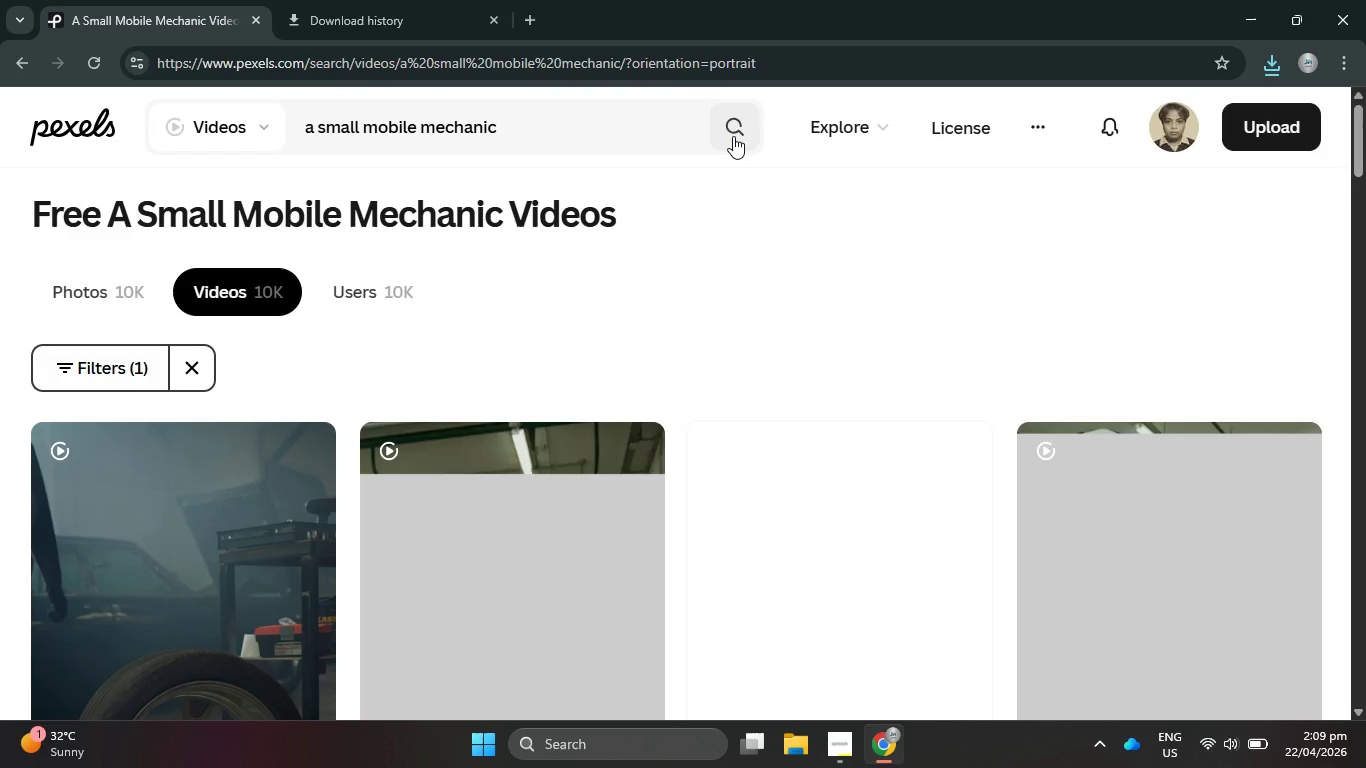 
scroll: coordinate [733, 138], scroll_direction: down, amount: 2.0
 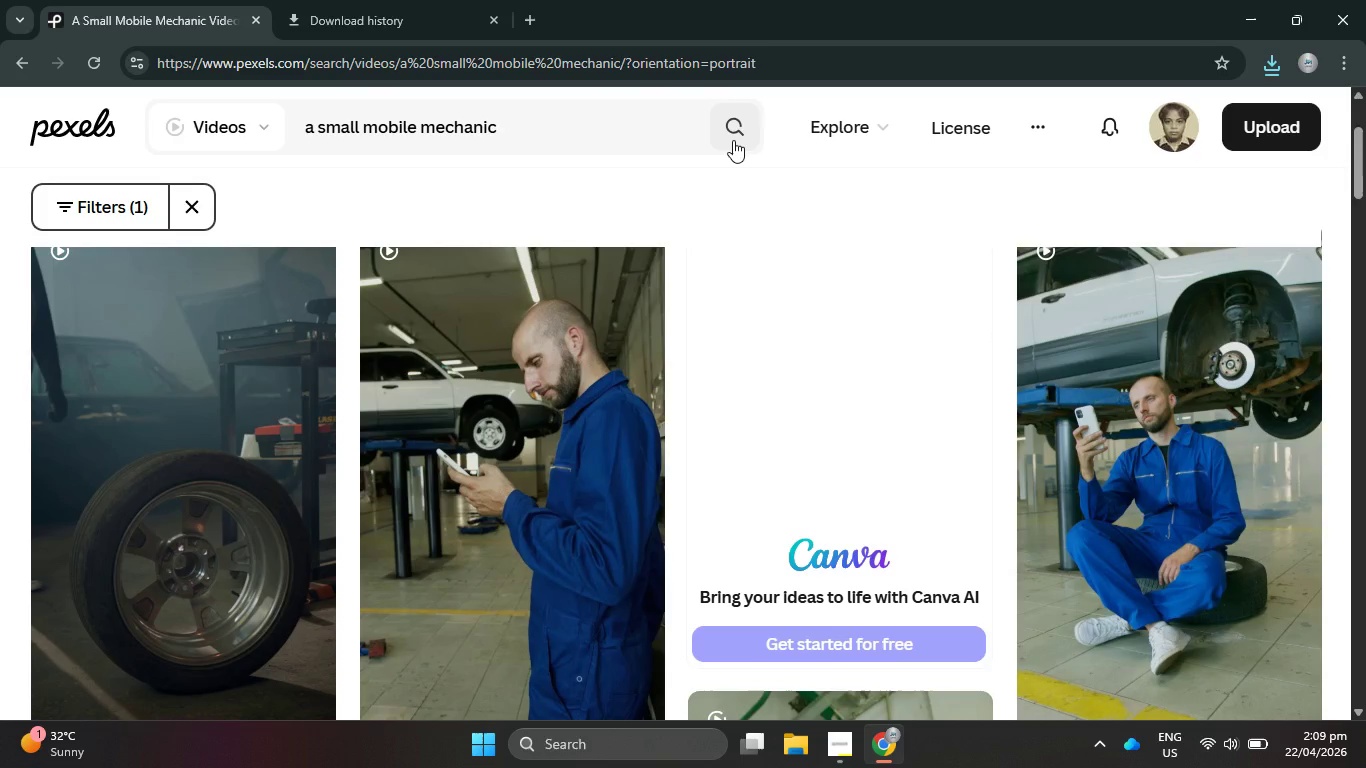 
wait(7.37)
 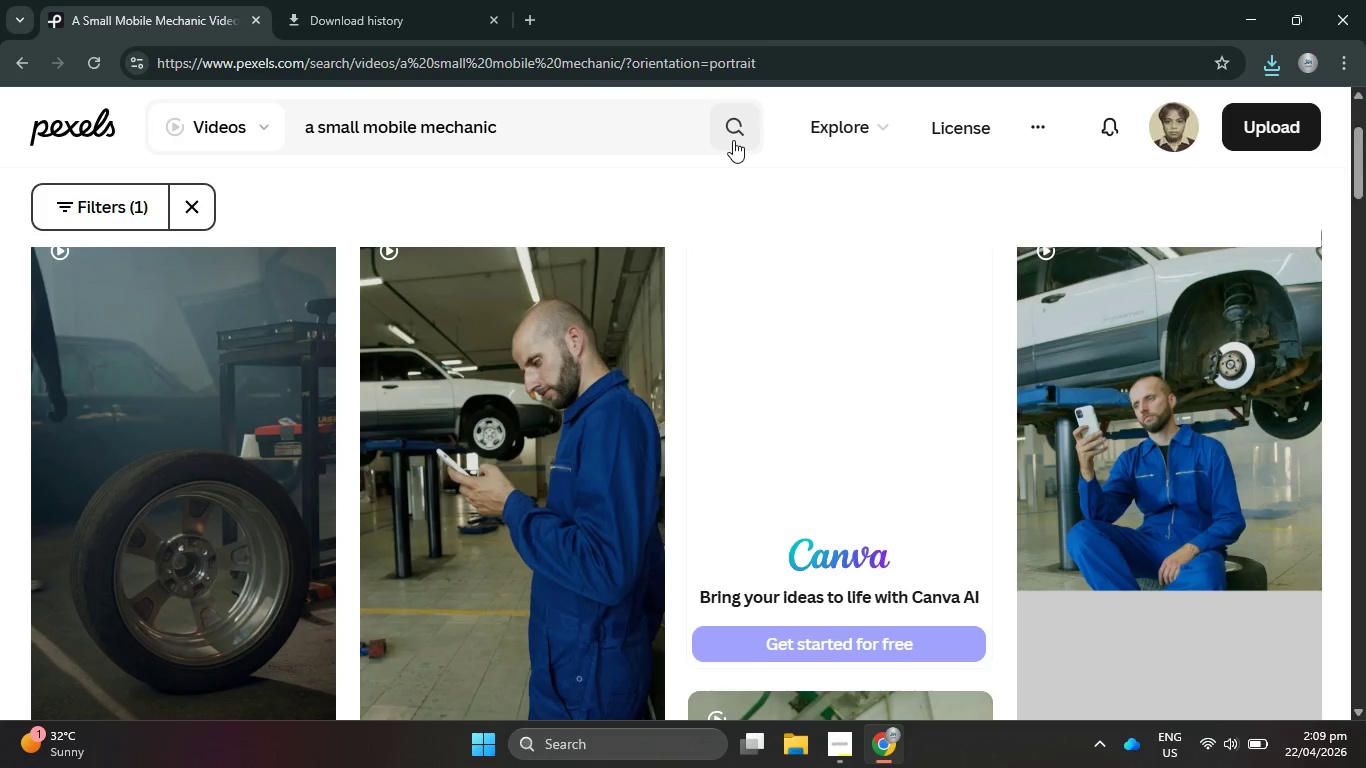 
scroll: coordinate [734, 141], scroll_direction: down, amount: 1.0
 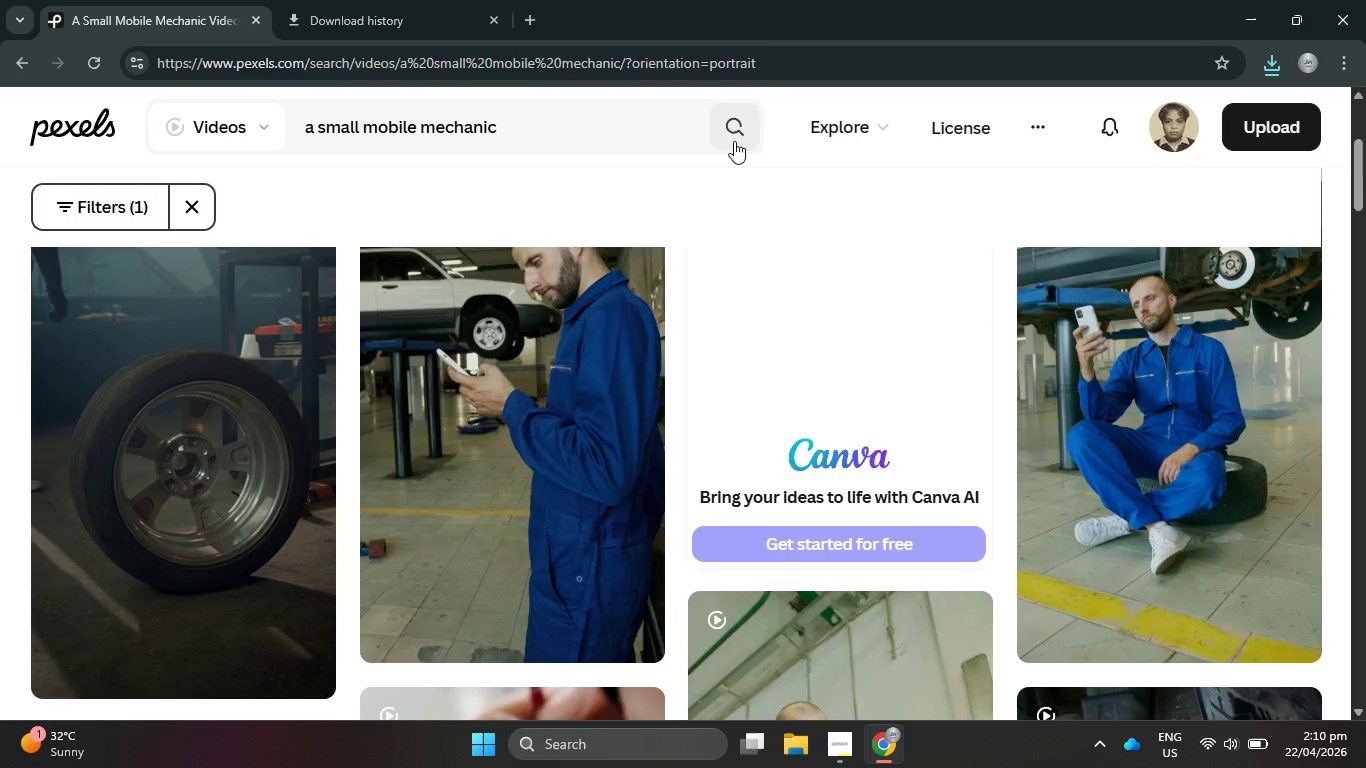 
wait(5.11)
 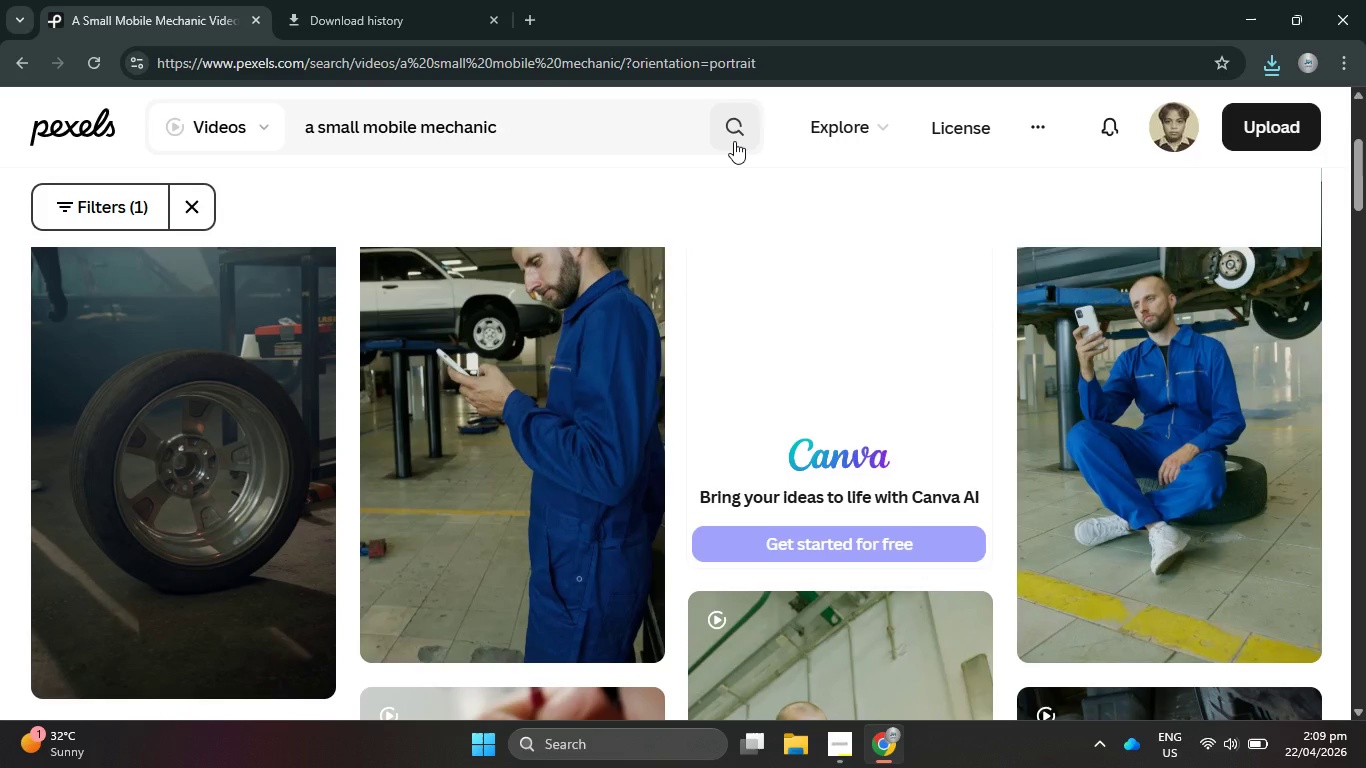 
scroll: coordinate [734, 144], scroll_direction: down, amount: 1.0
 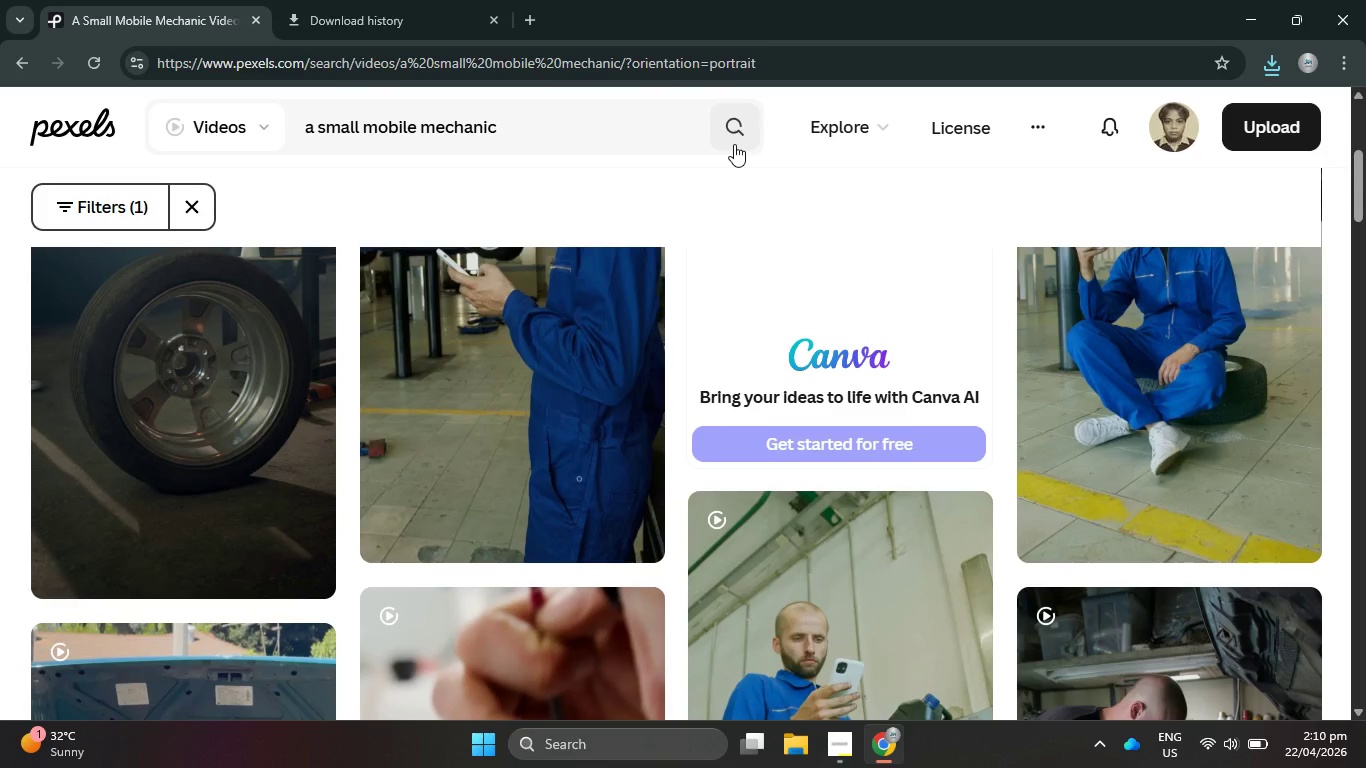 
scroll: coordinate [711, 435], scroll_direction: up, amount: 2.0
 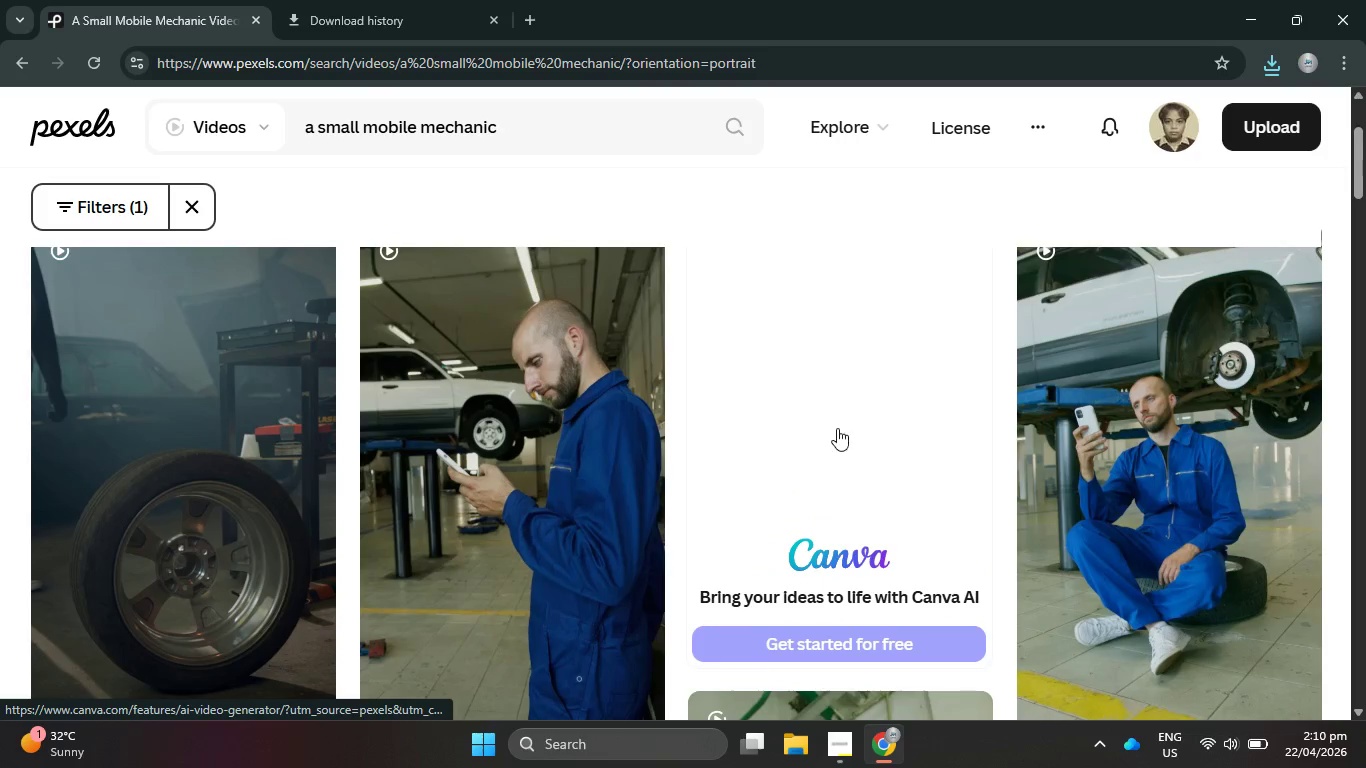 
scroll: coordinate [709, 439], scroll_direction: down, amount: 16.0
 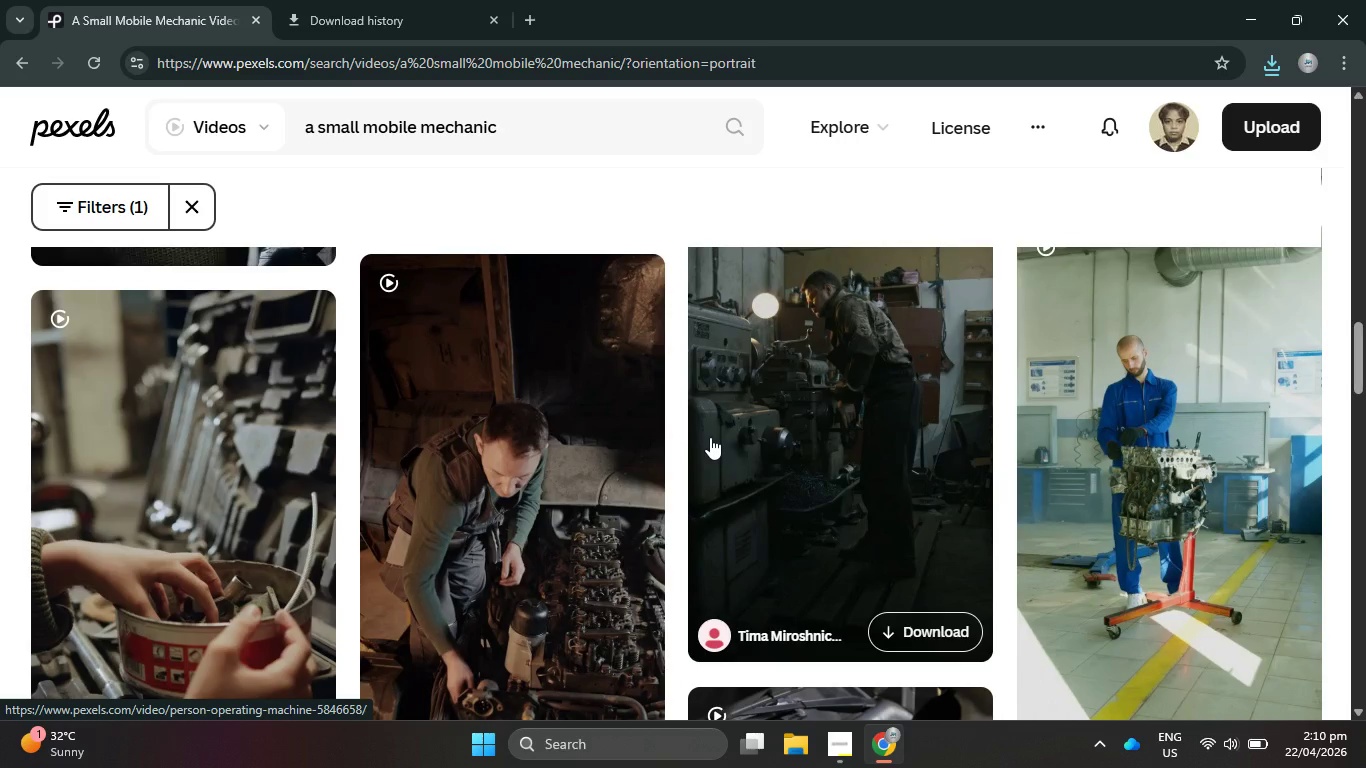 
wait(5.81)
 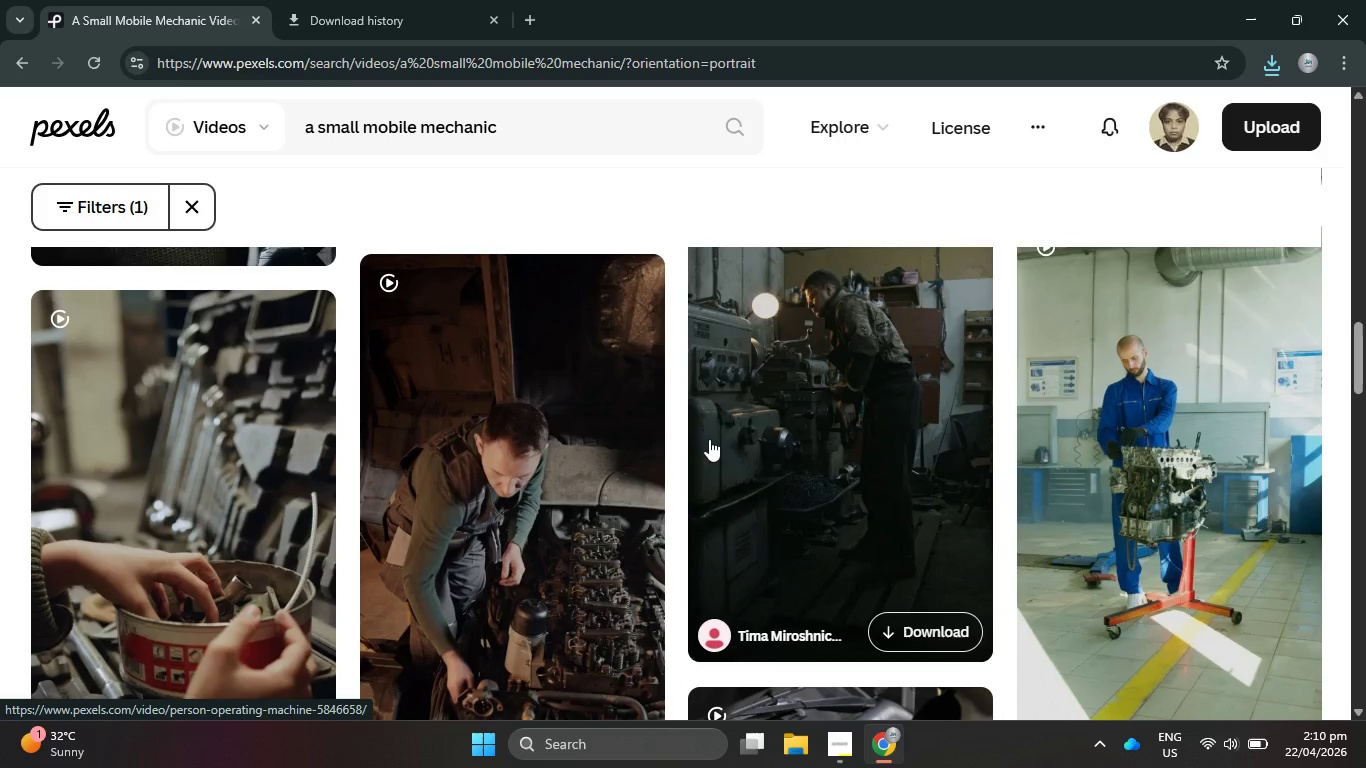 
scroll: coordinate [710, 439], scroll_direction: down, amount: 11.0
 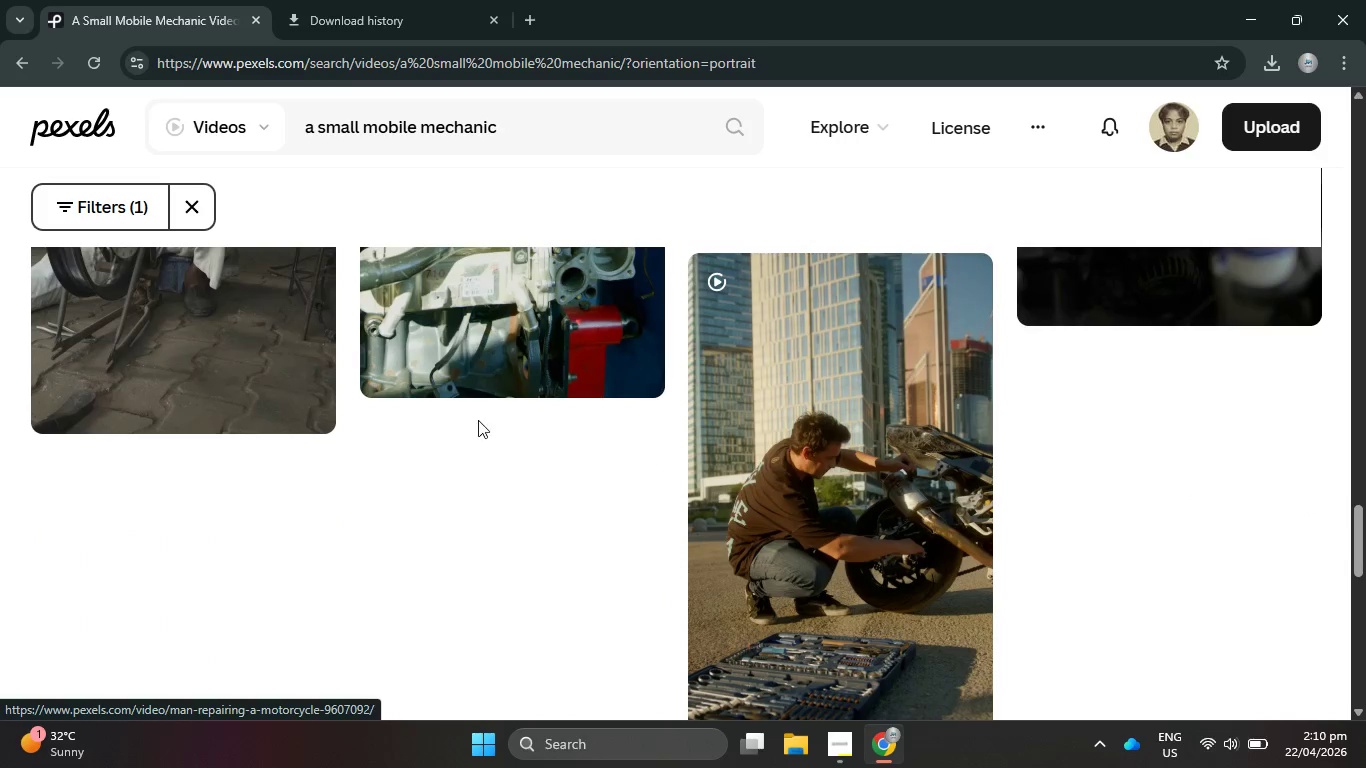 
mouse_move([527, 438])
 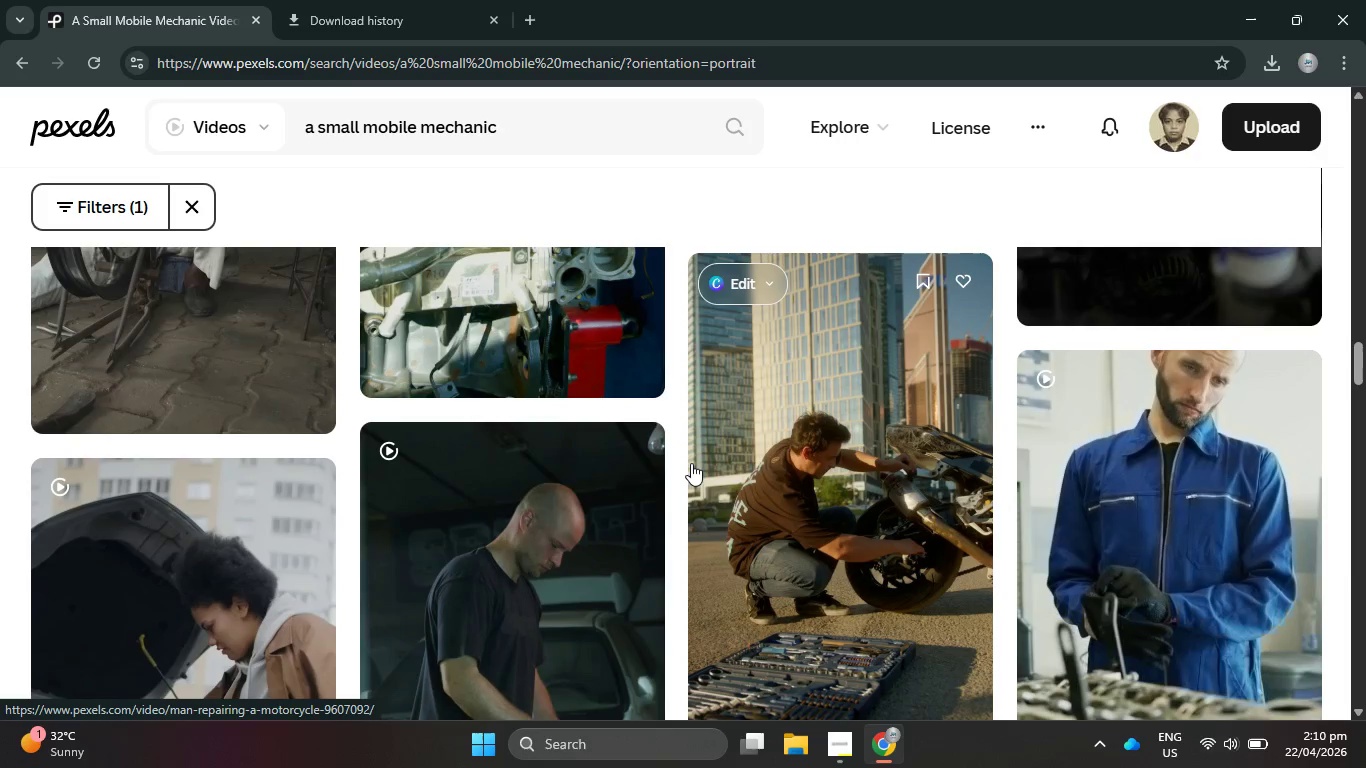 
scroll: coordinate [769, 448], scroll_direction: down, amount: 19.0
 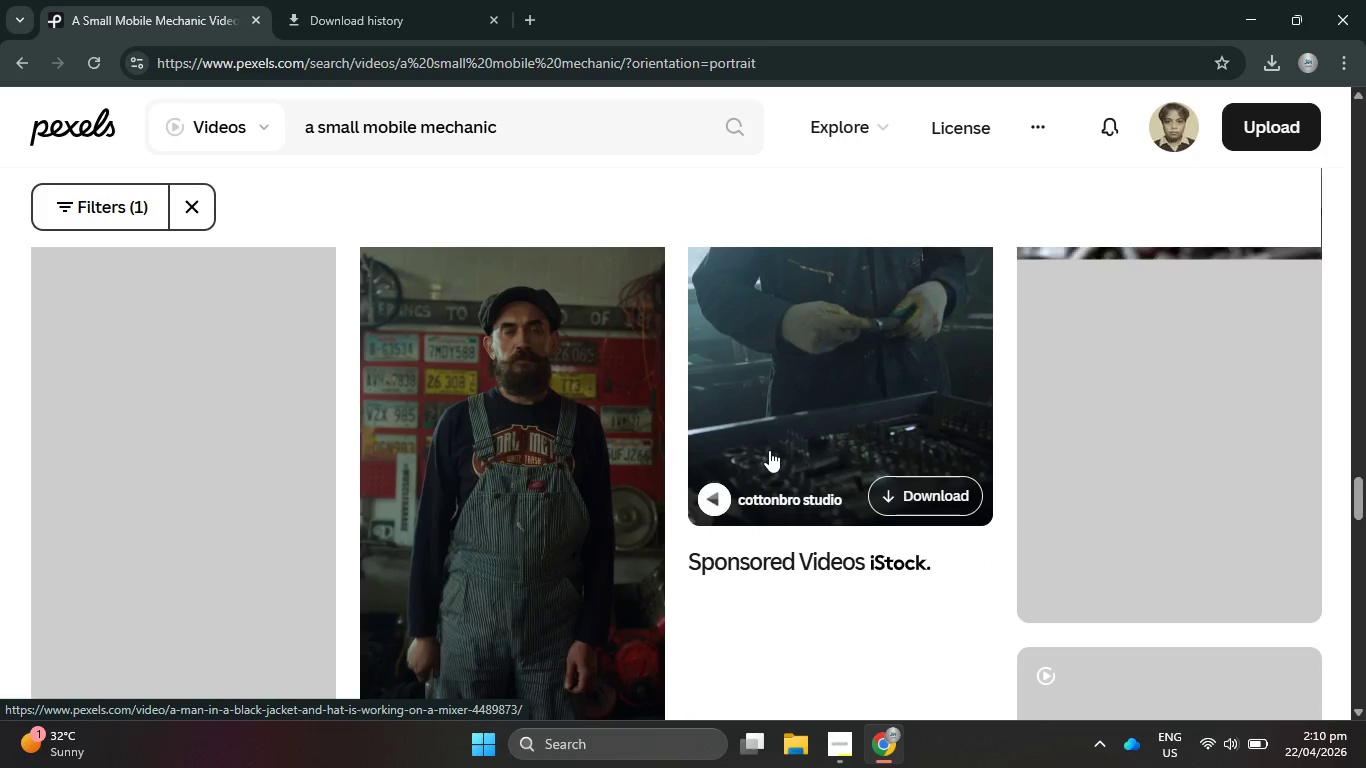 
scroll: coordinate [769, 450], scroll_direction: down, amount: 3.0
 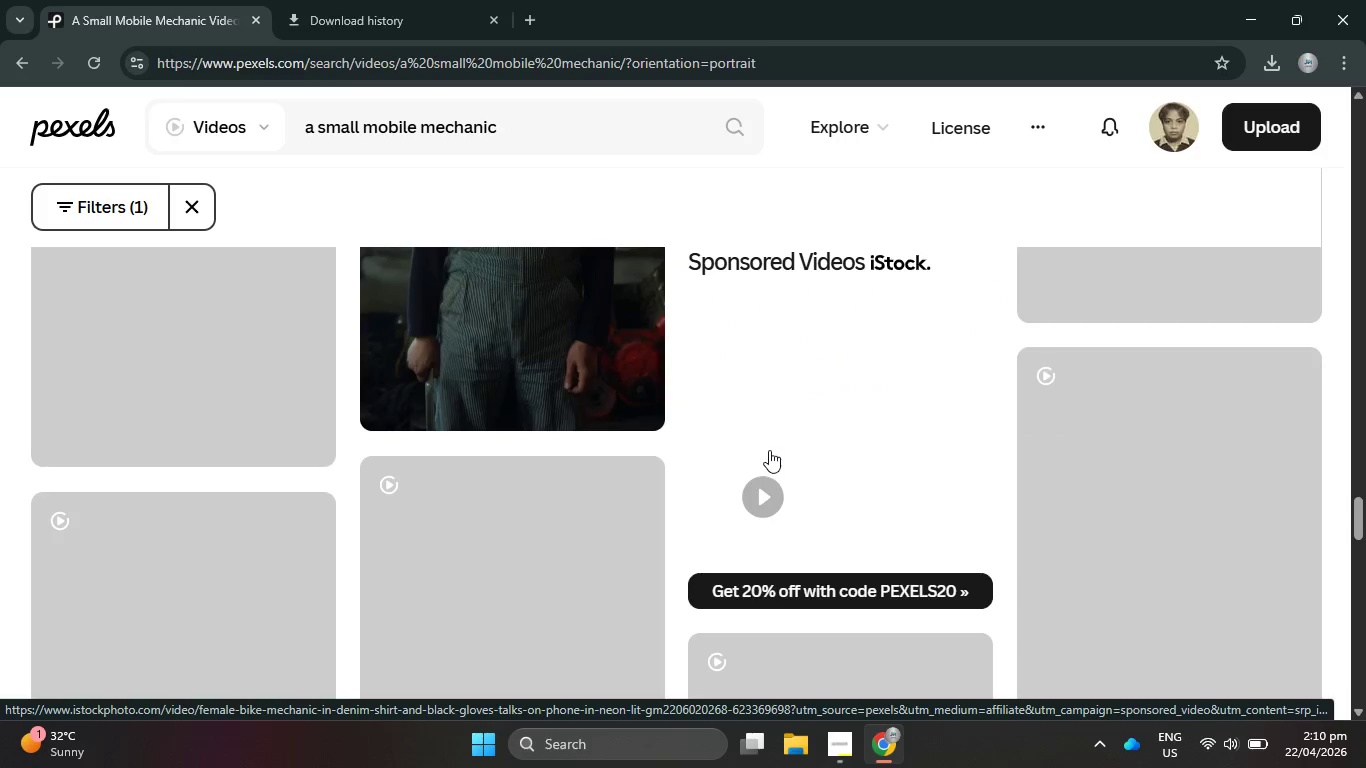 
scroll: coordinate [825, 435], scroll_direction: up, amount: 8.0
 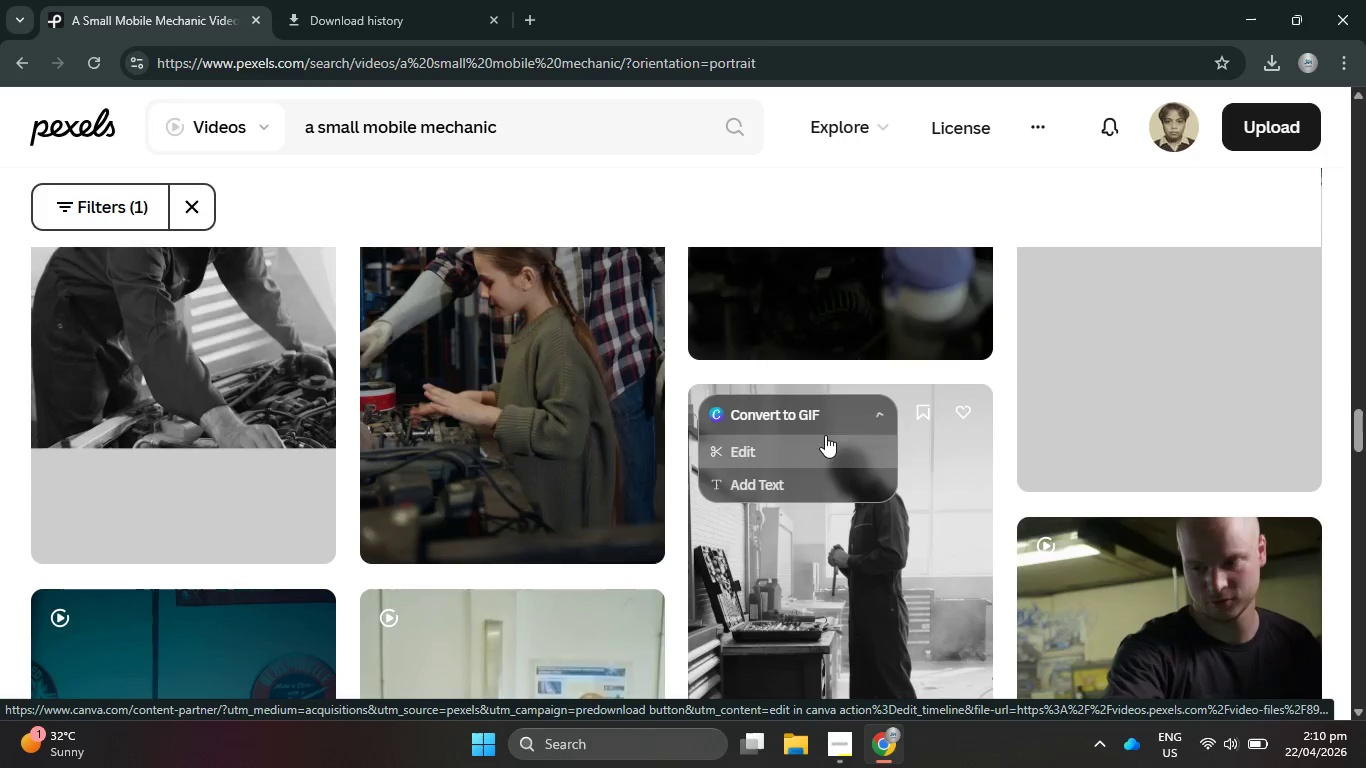 
scroll: coordinate [823, 462], scroll_direction: down, amount: 24.0
 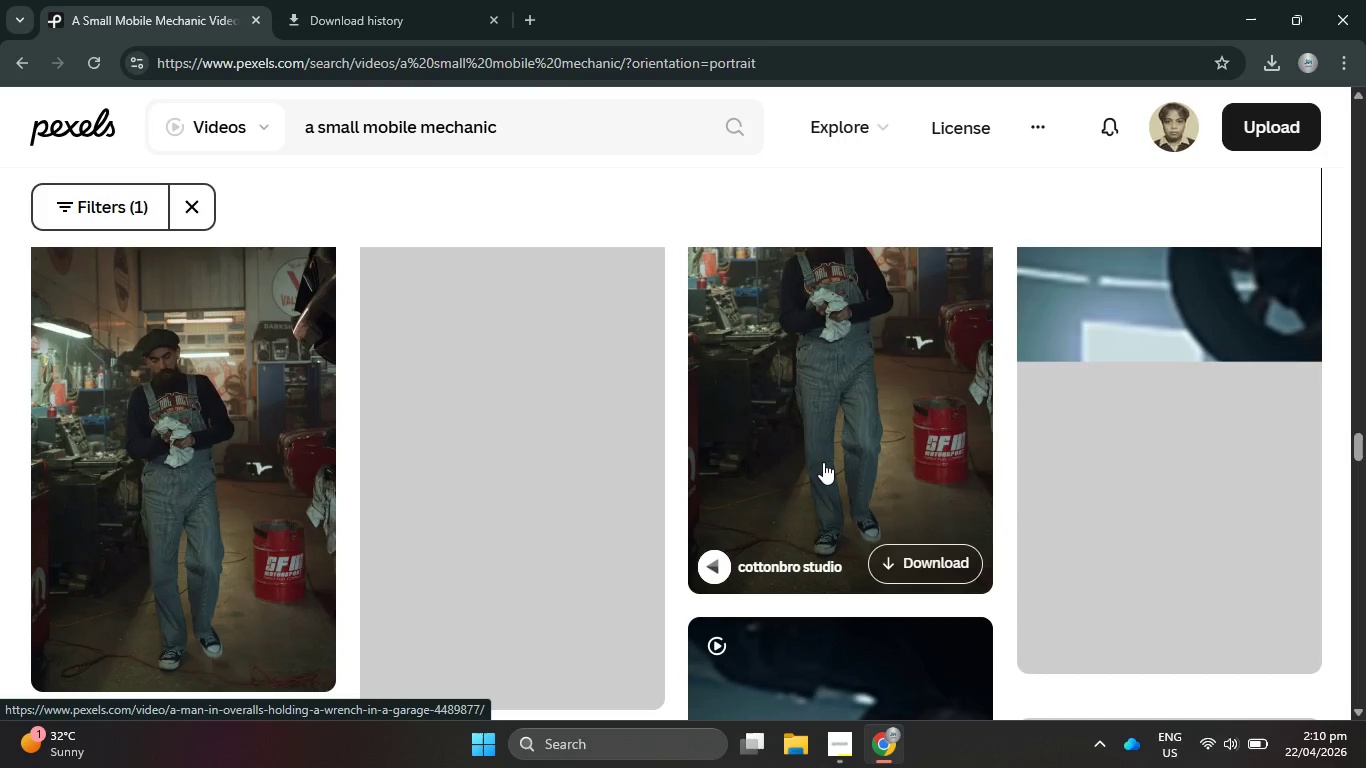 
scroll: coordinate [823, 462], scroll_direction: up, amount: 10.0
 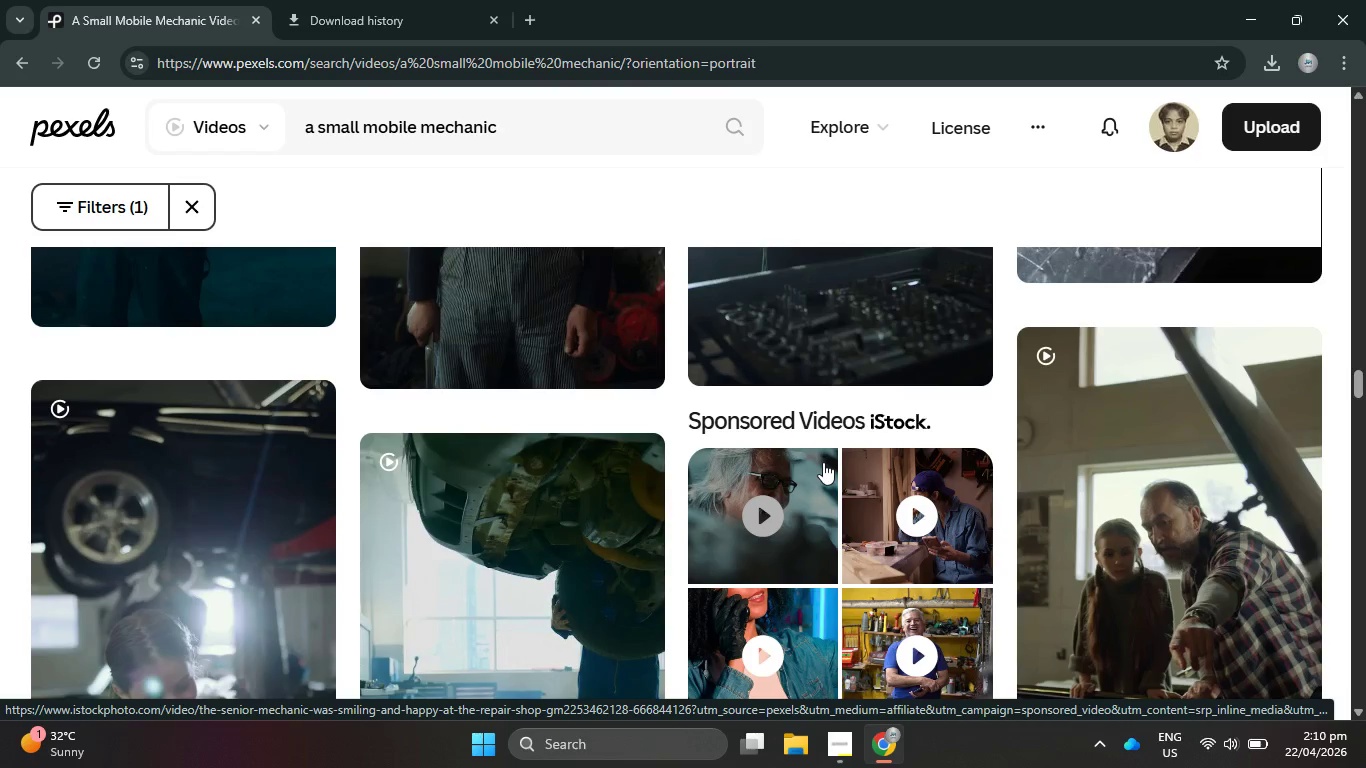 
wait(9.7)
 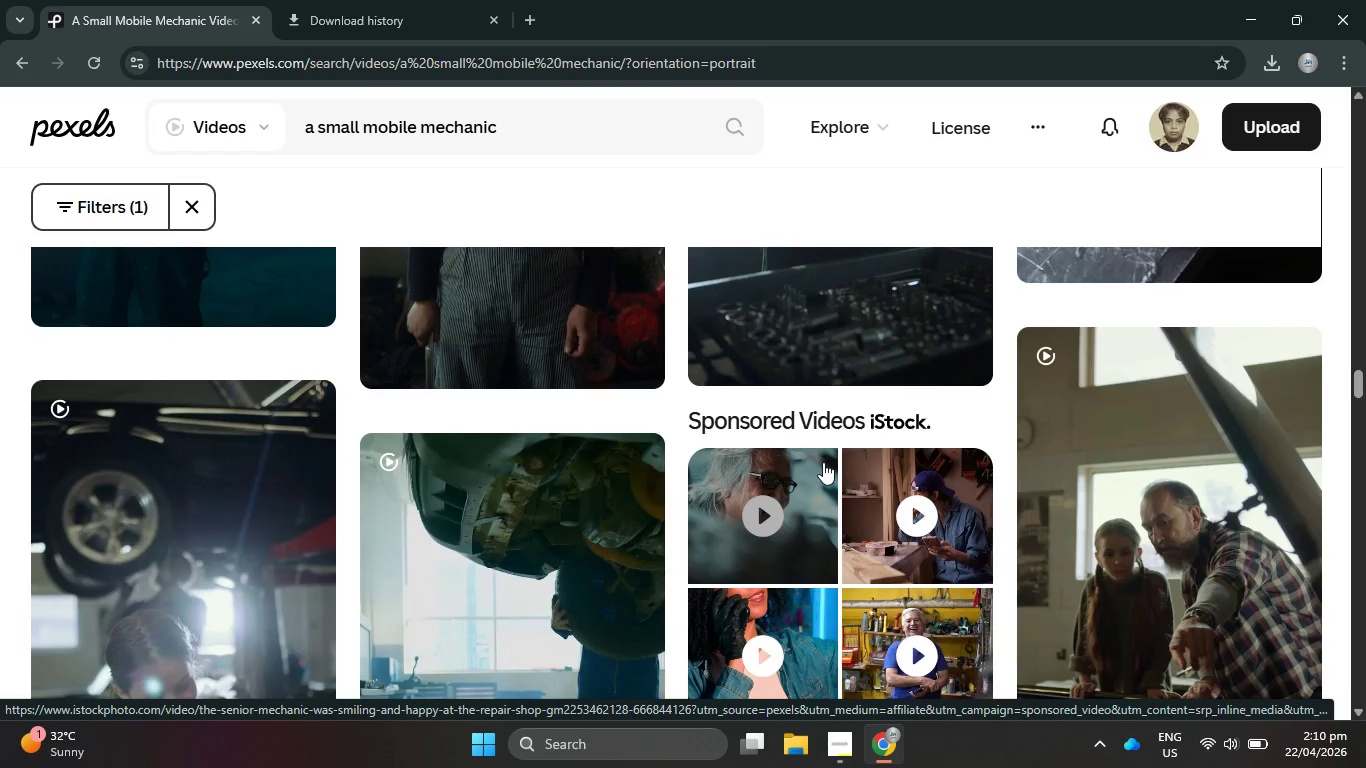 
mouse_move([1356, 751])
 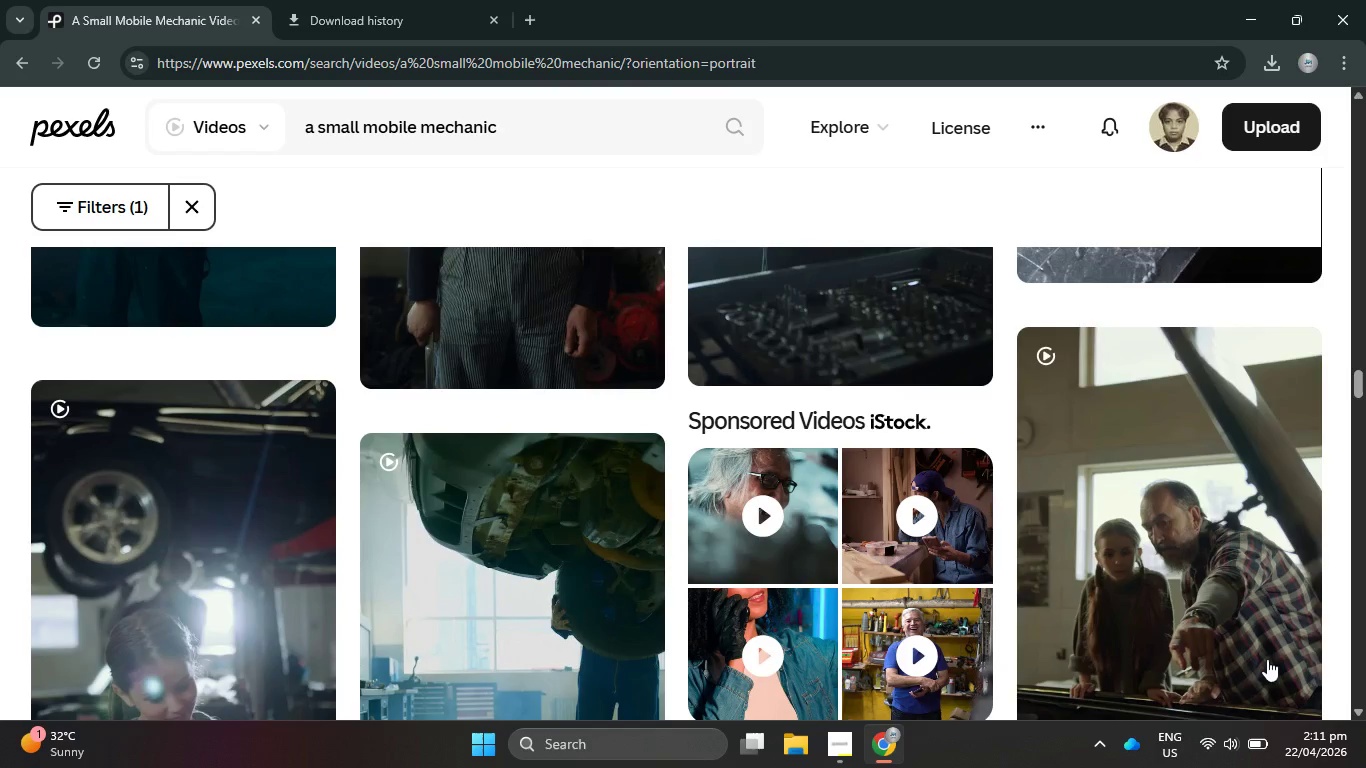 
scroll: coordinate [772, 576], scroll_direction: down, amount: 17.0
 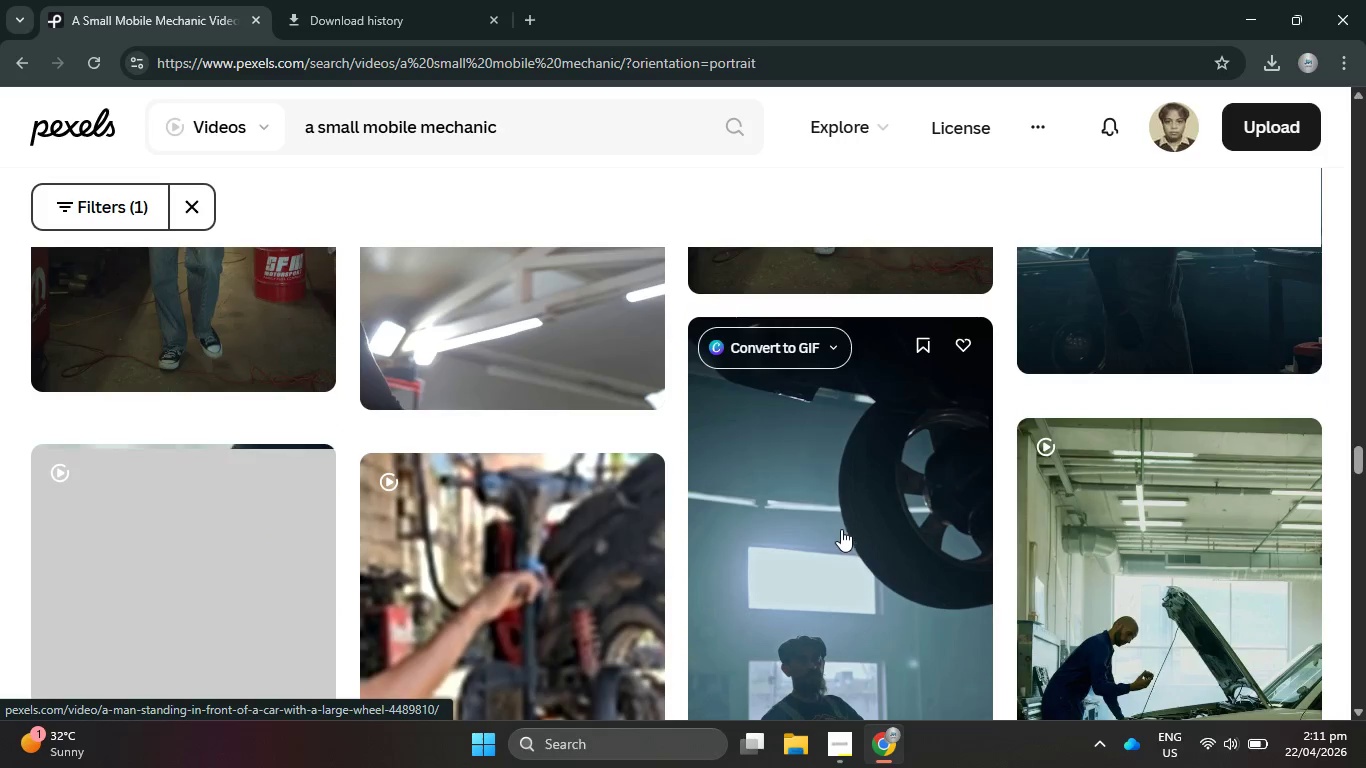 
scroll: coordinate [808, 534], scroll_direction: down, amount: 10.0